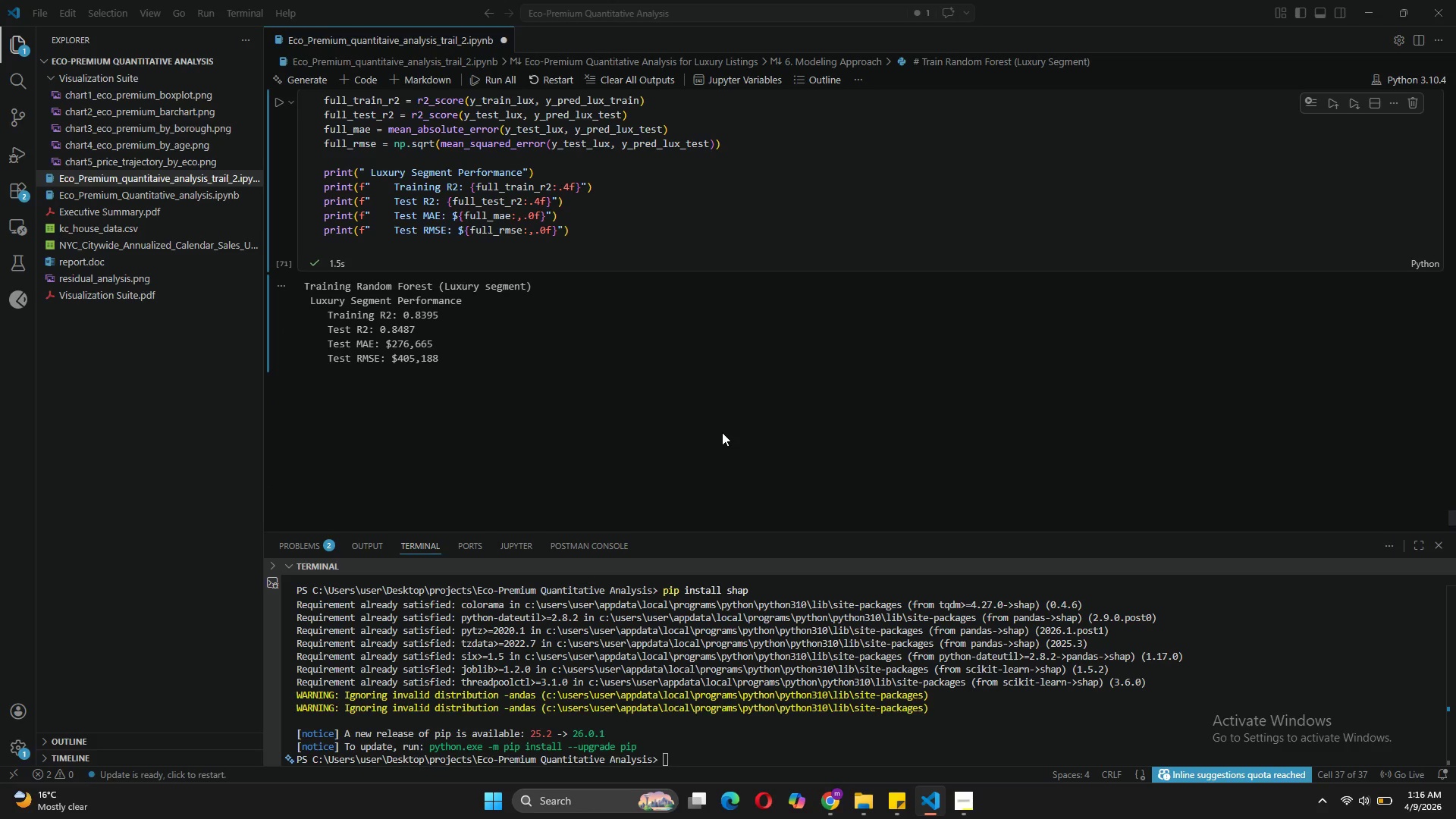 
left_click([598, 249])
 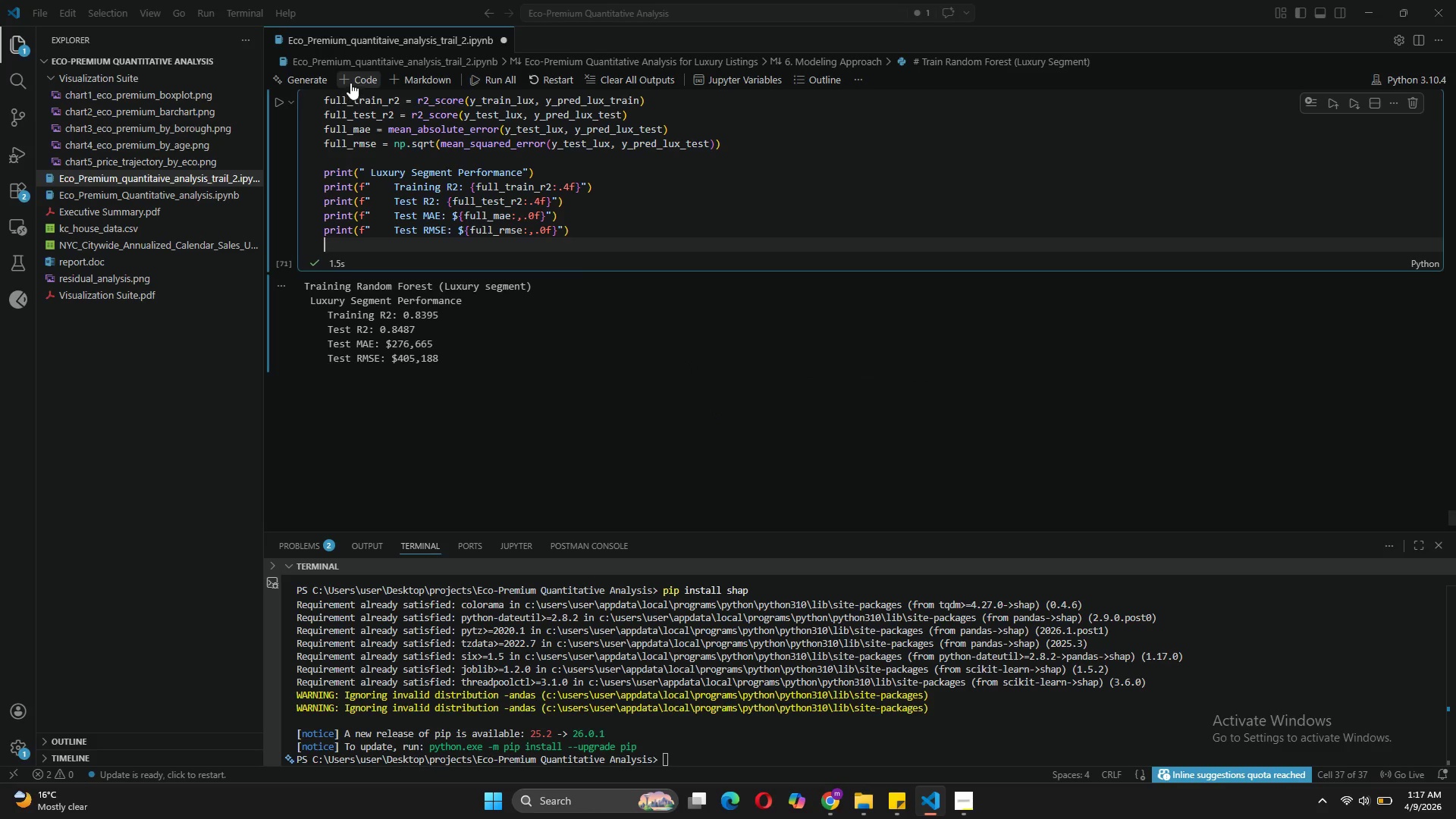 
left_click([352, 78])
 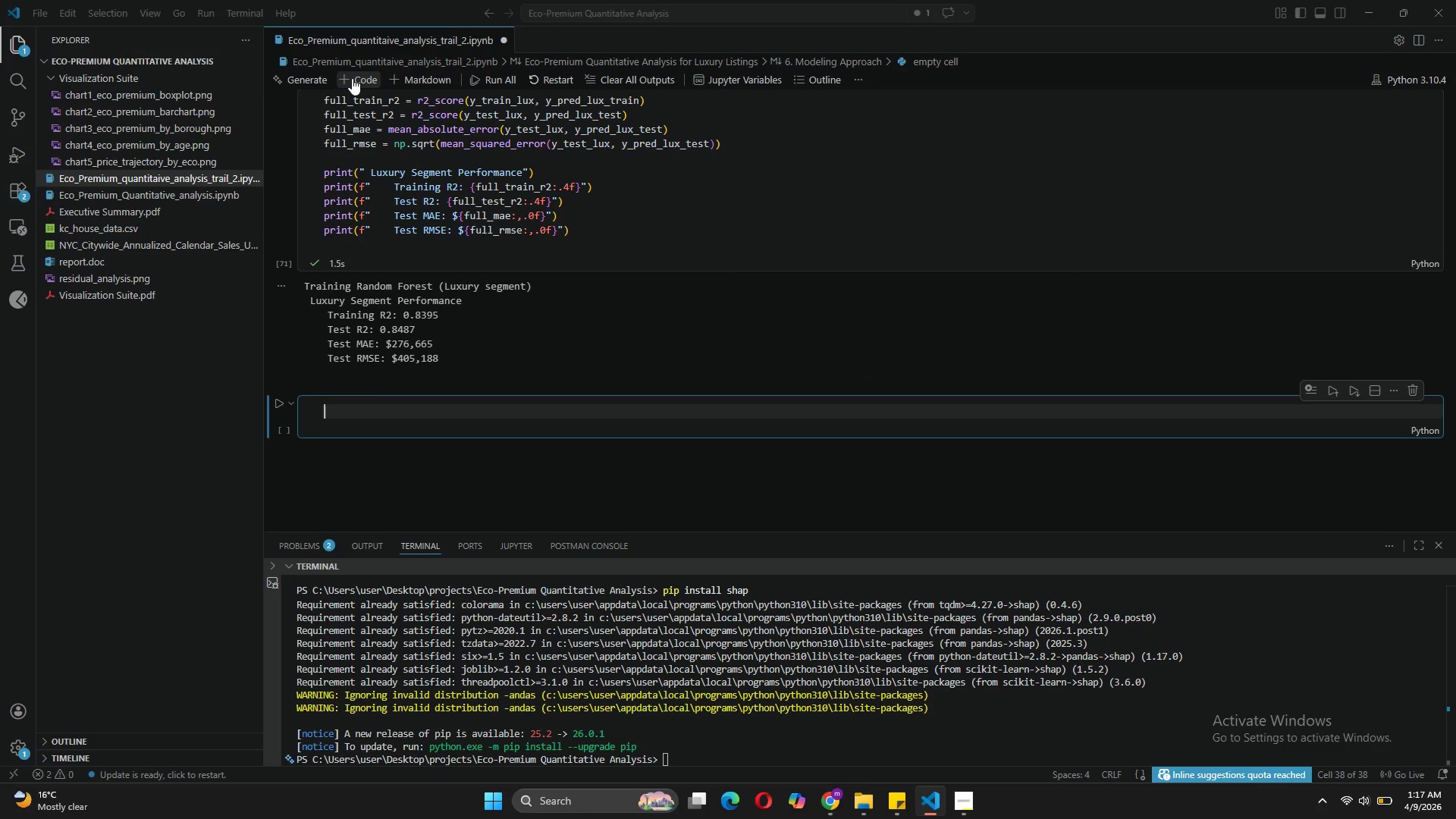 
wait(9.17)
 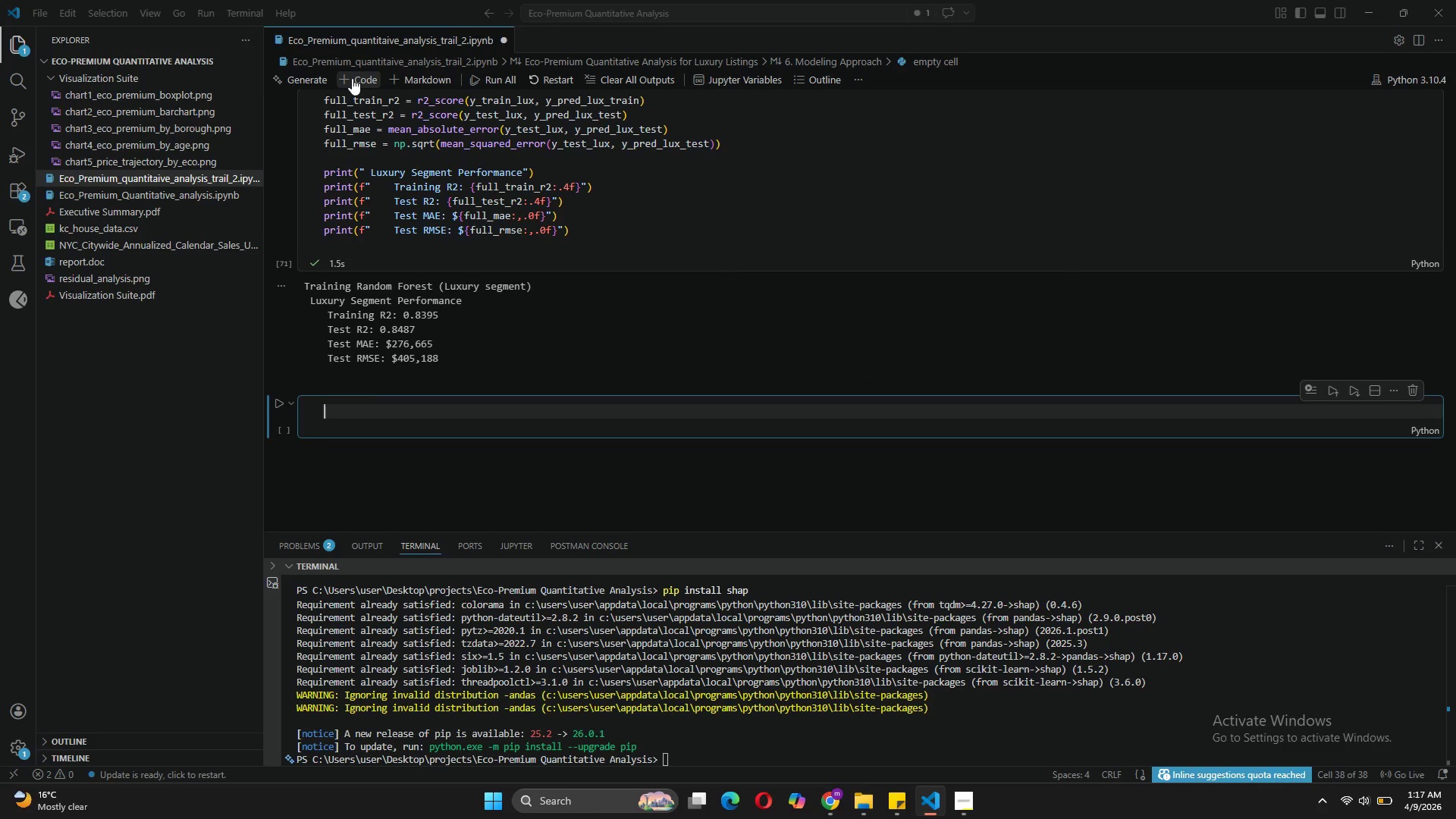 
left_click([560, 316])
 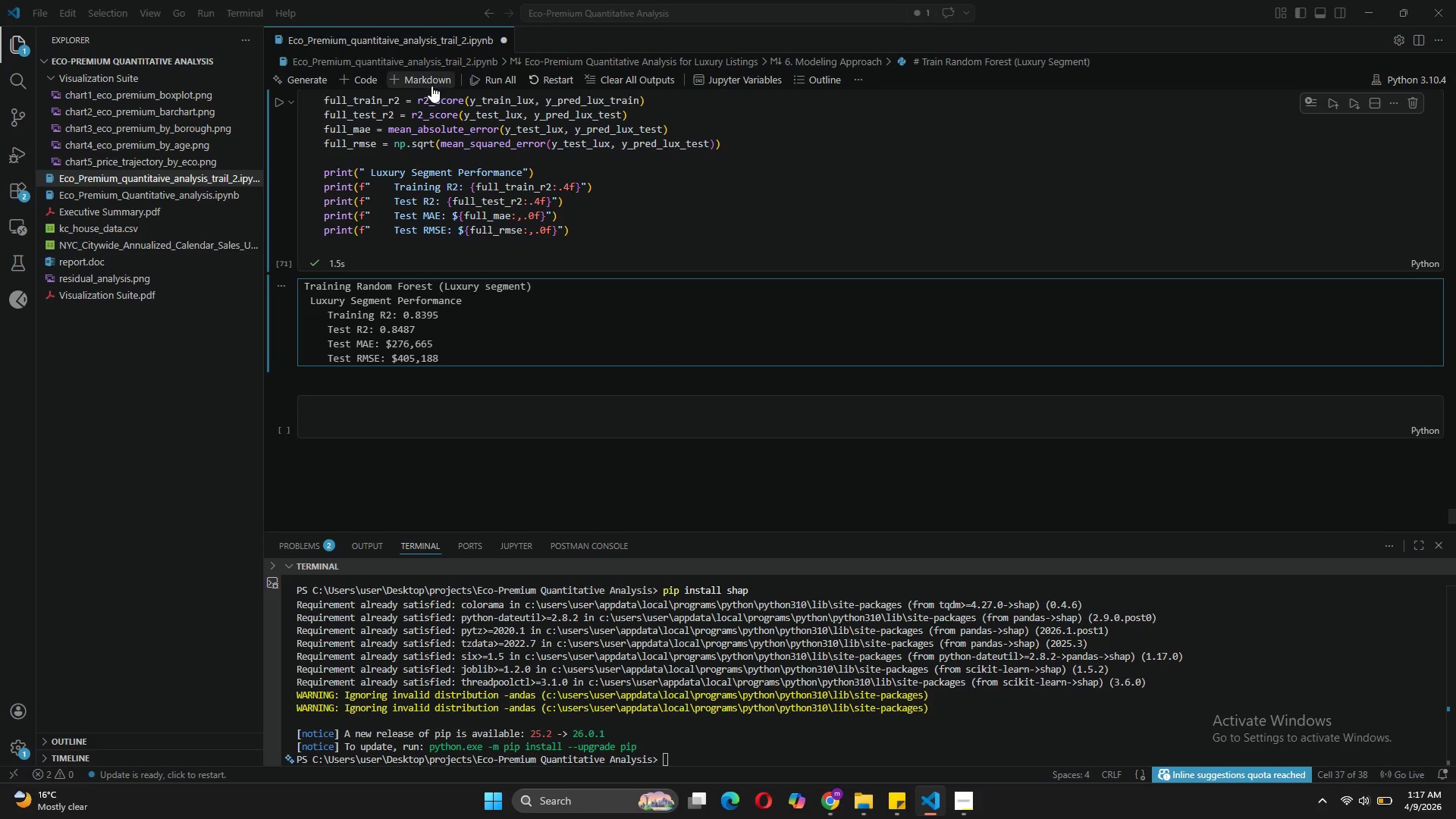 
left_click([431, 86])
 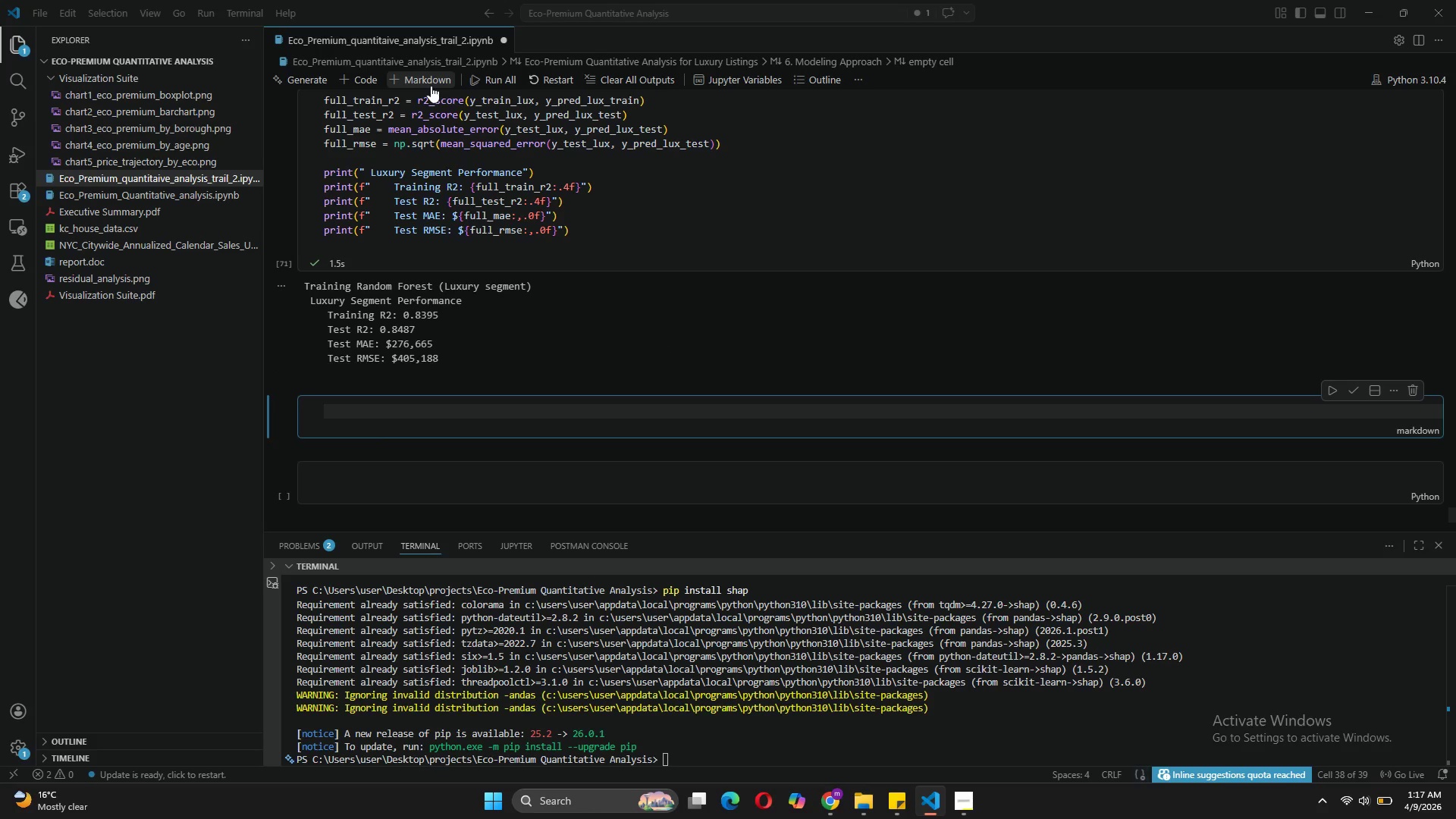 
type(## Model Comparison)
 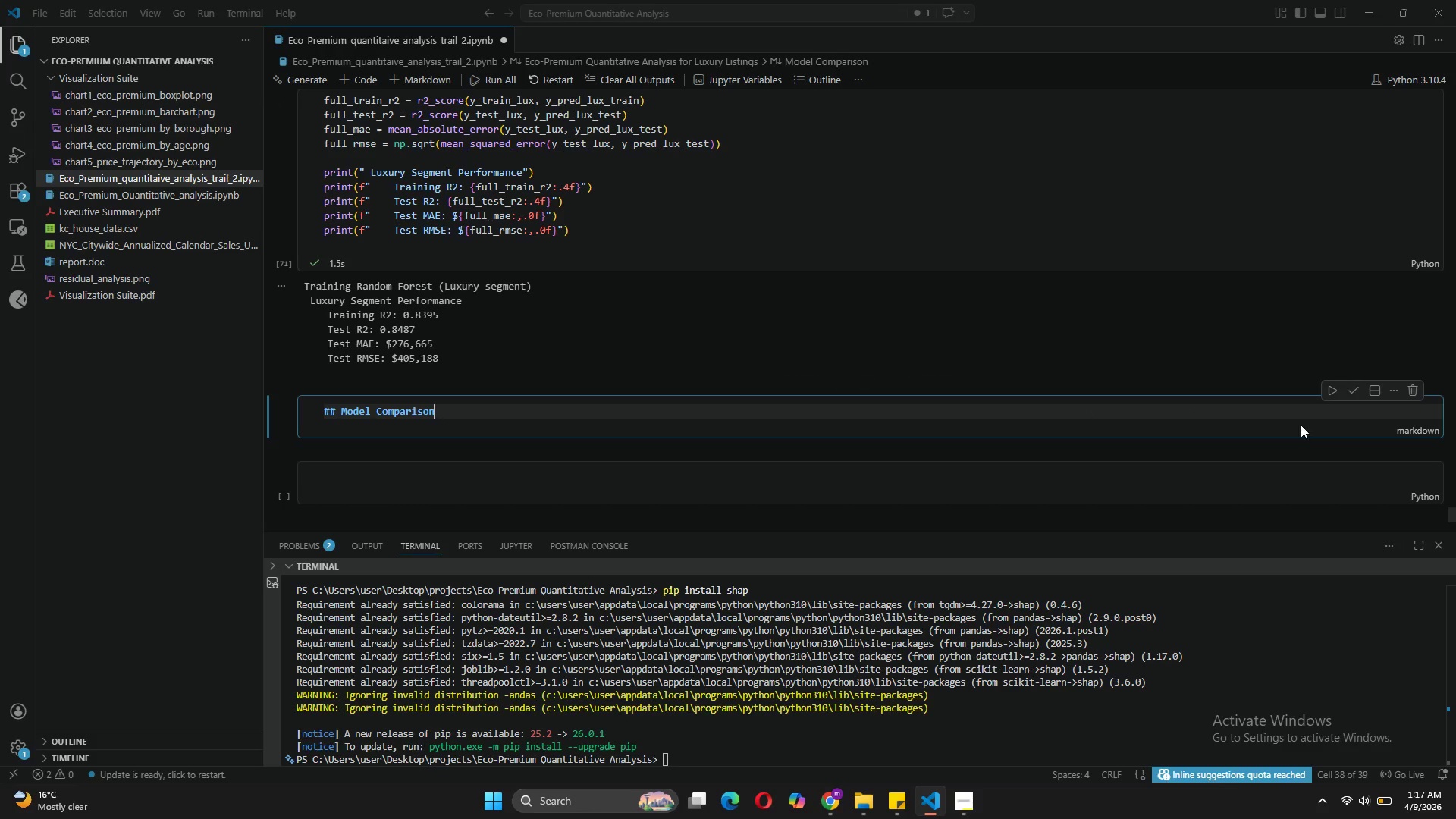 
left_click([1352, 392])
 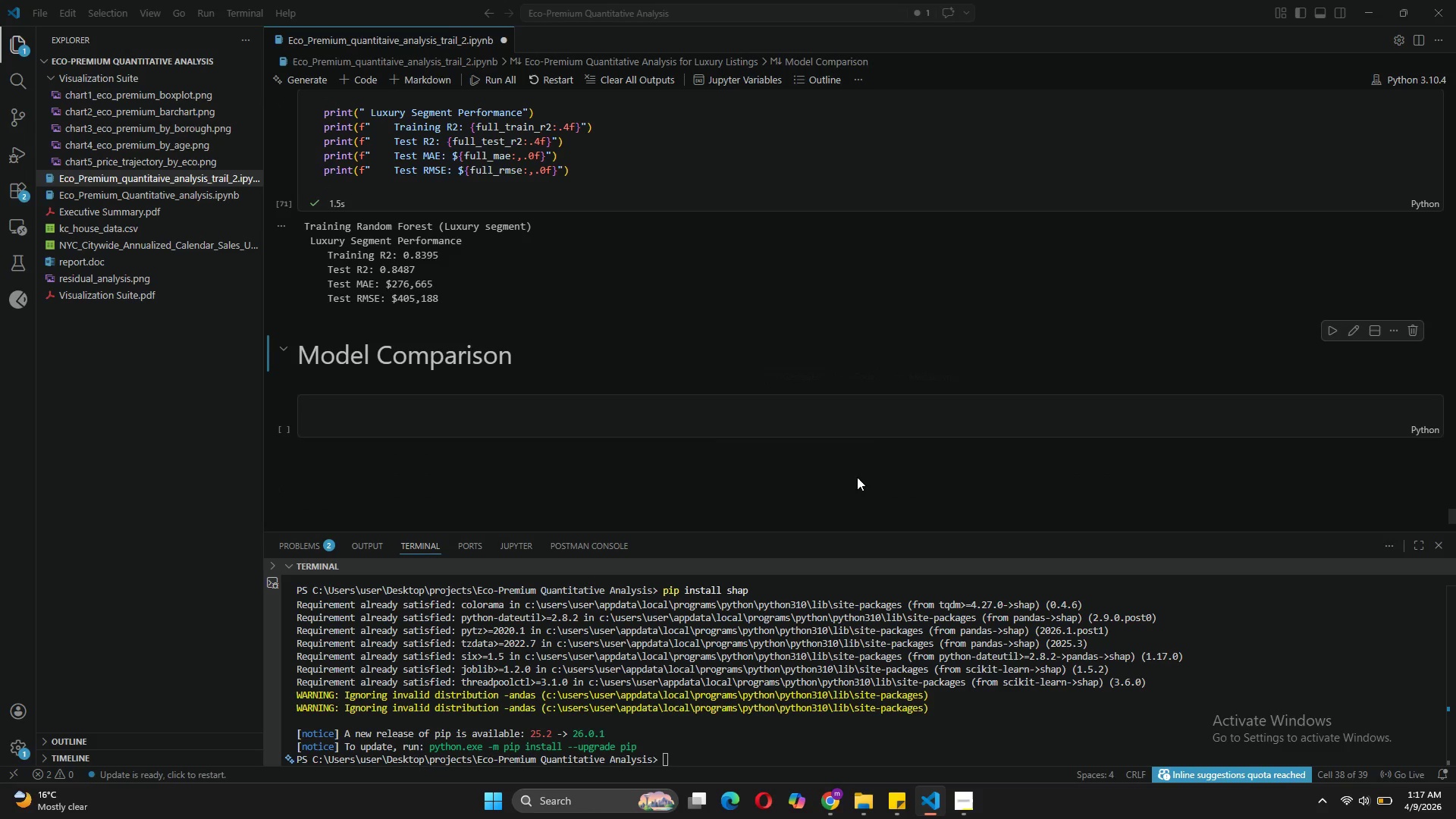 
left_click([818, 422])
 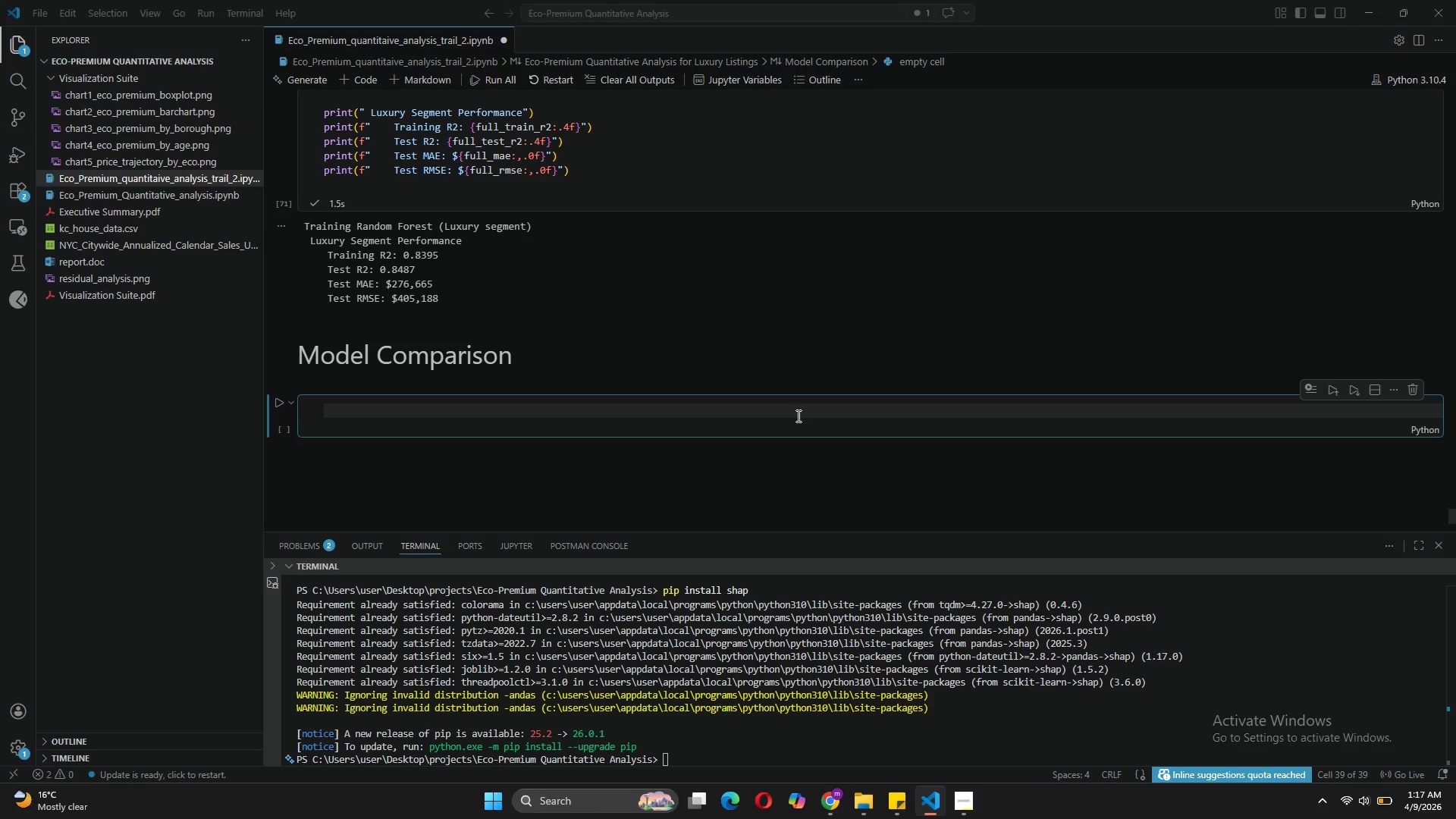 
type(# Model comparison)
 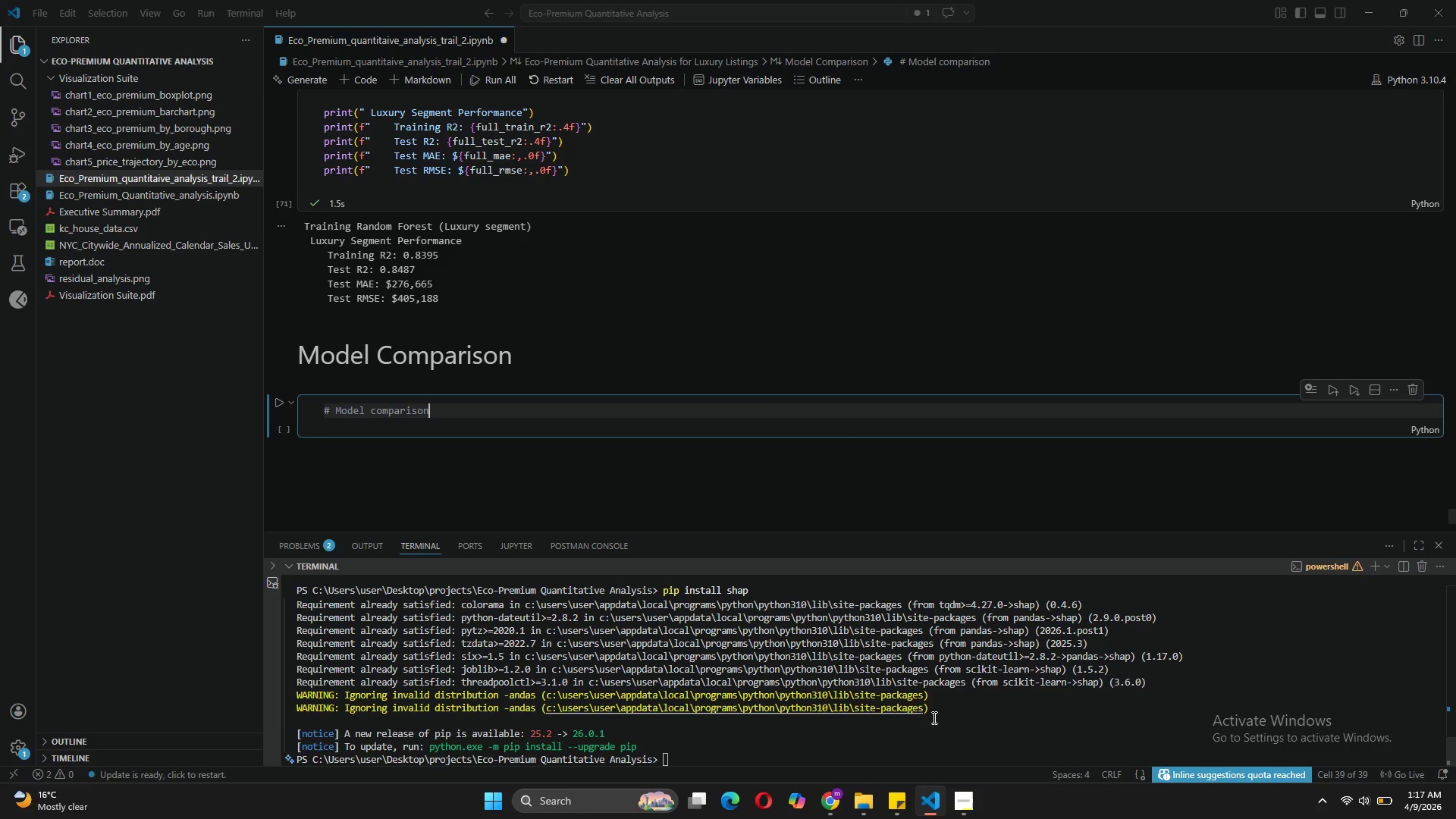 
left_click([967, 800])